 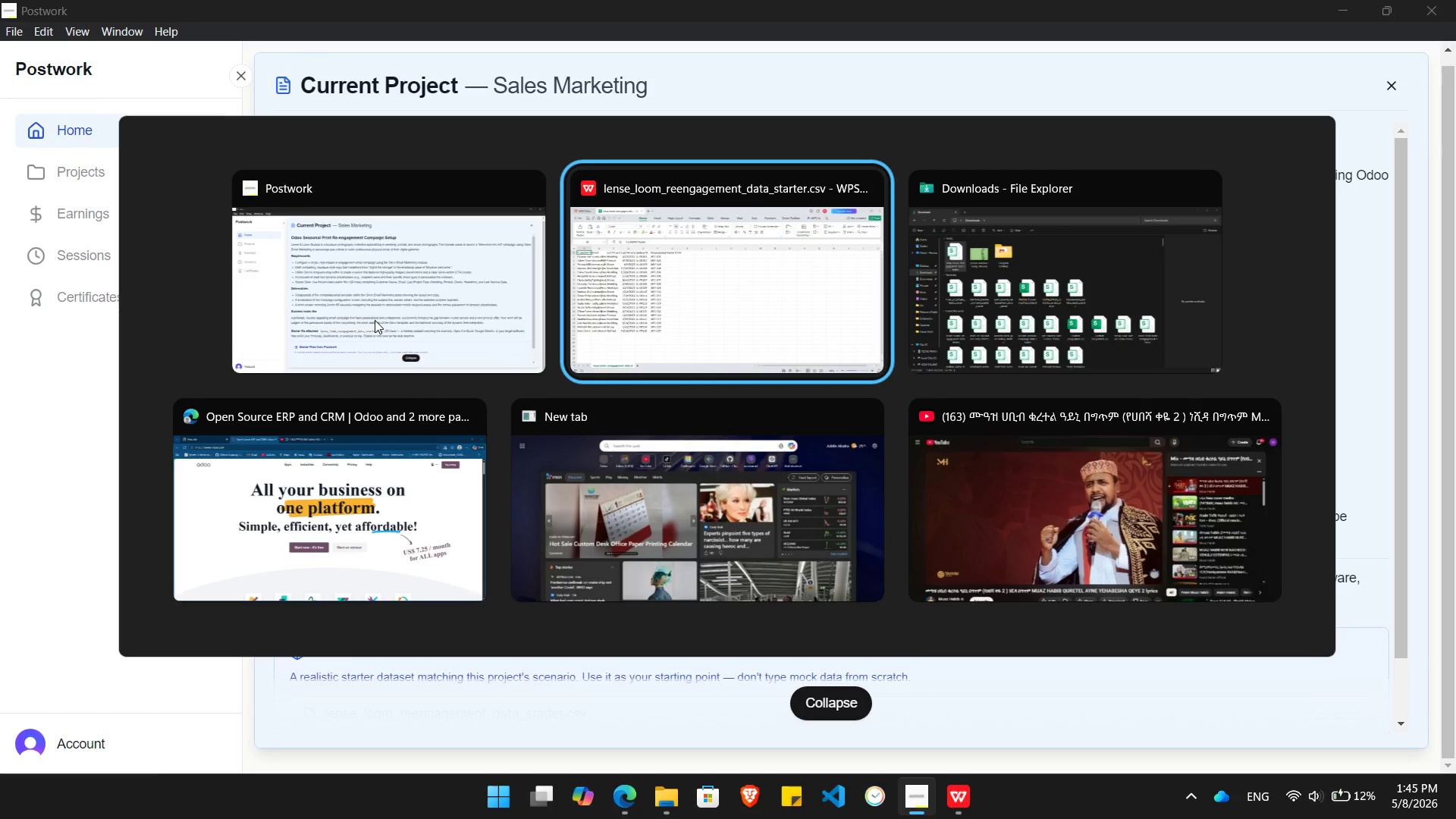 
key(Alt+Tab)
 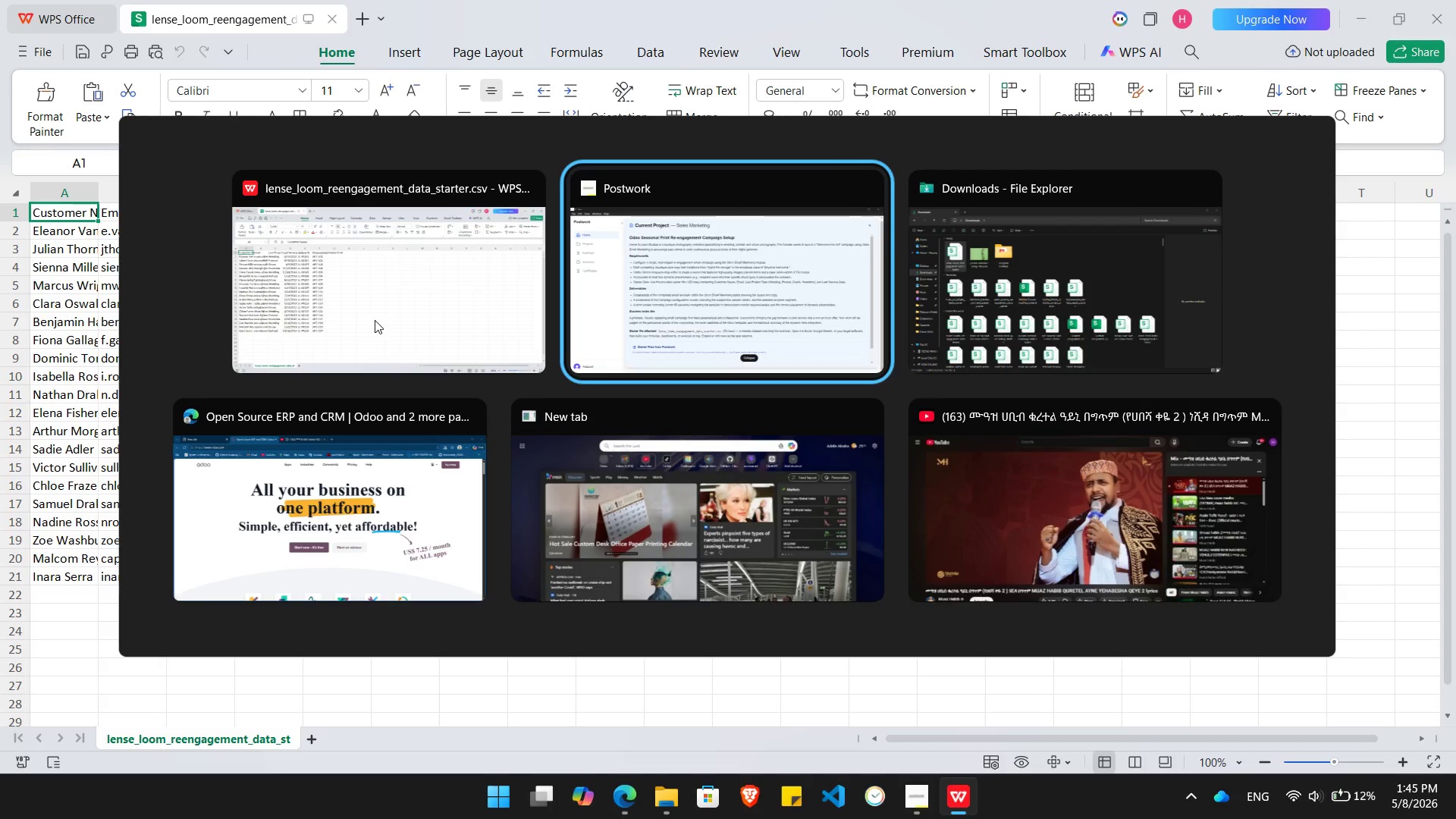 
key(Alt+Tab)
 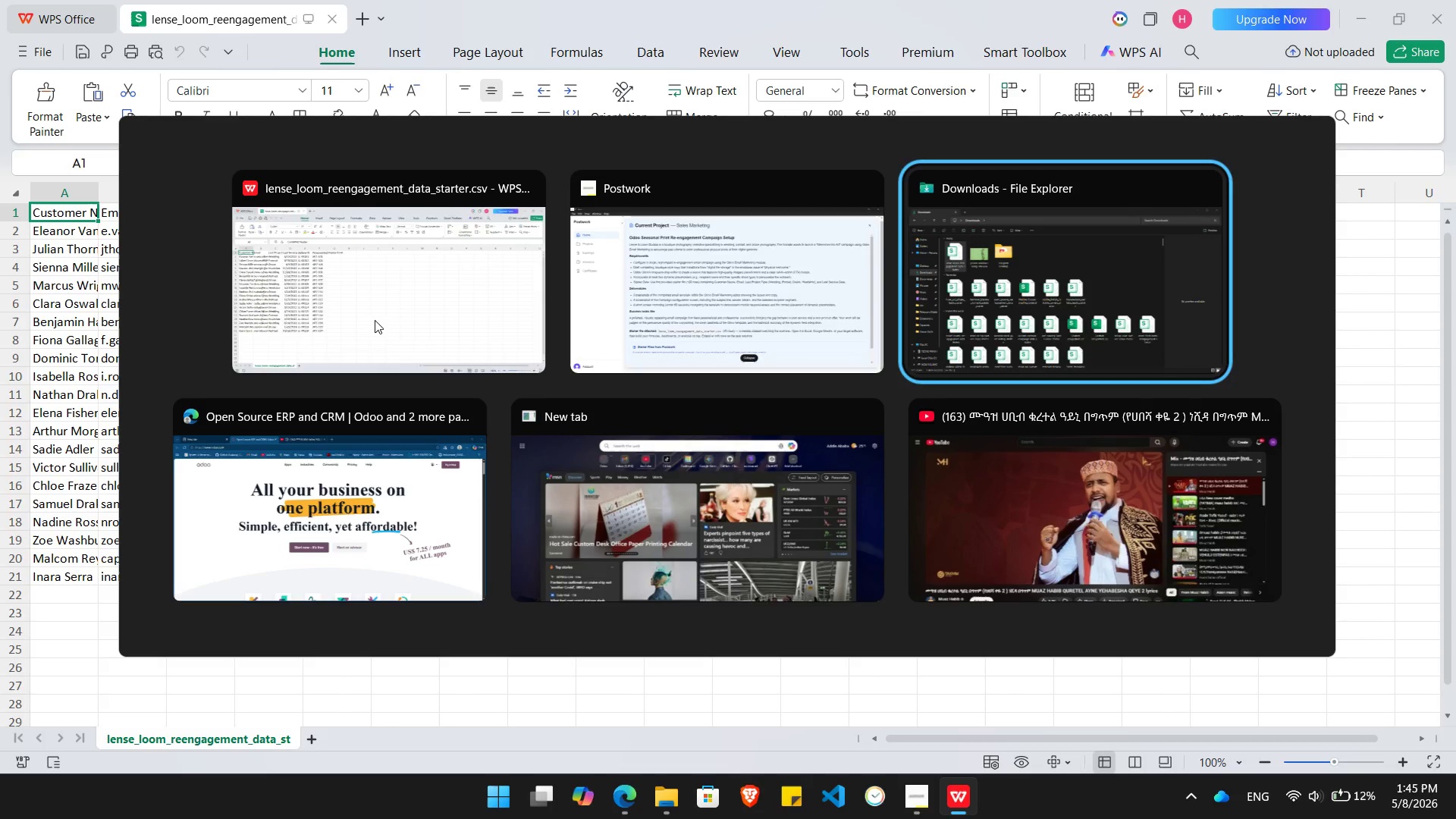 
key(Alt+Tab)
 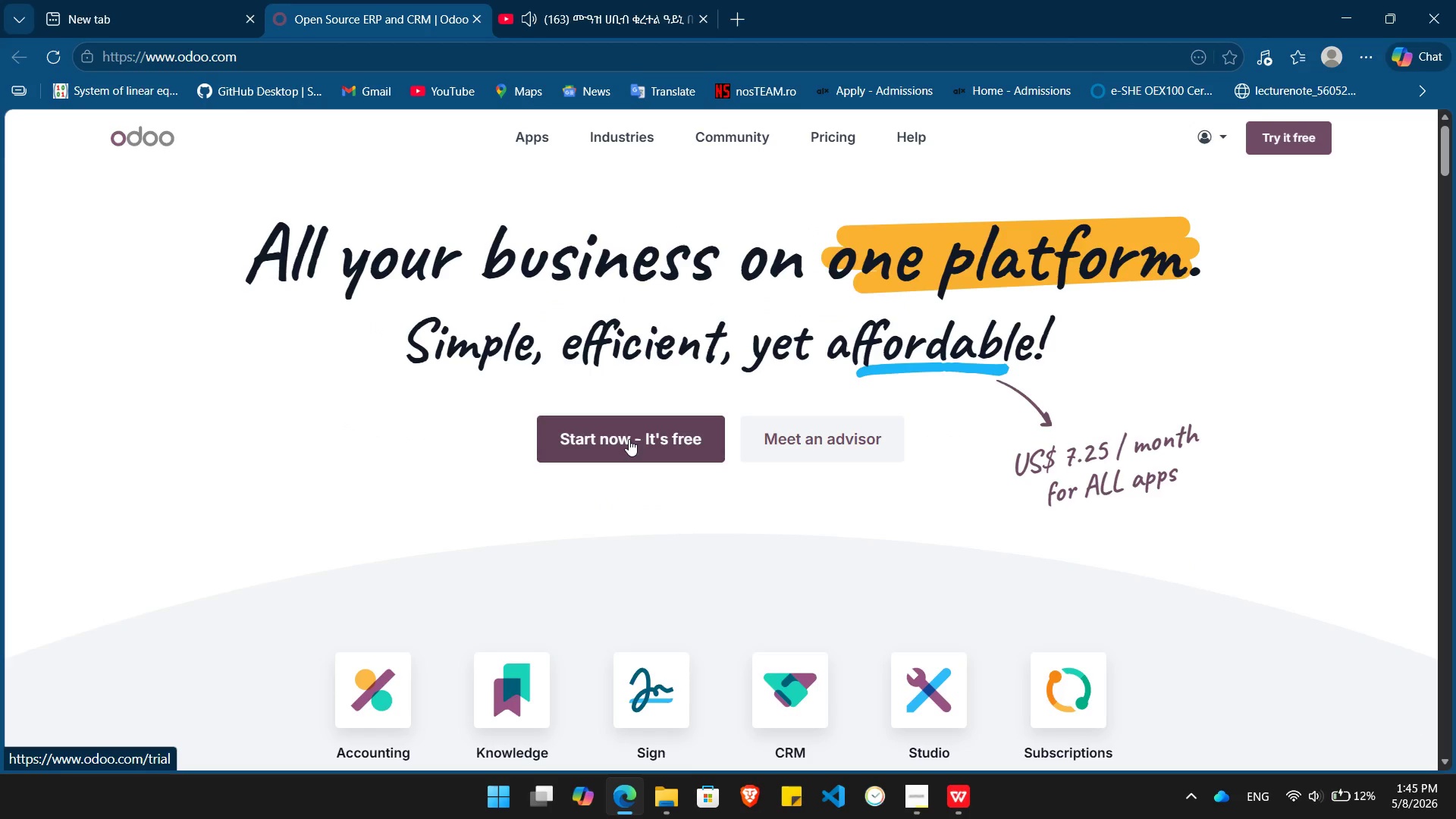 
left_click([629, 439])
 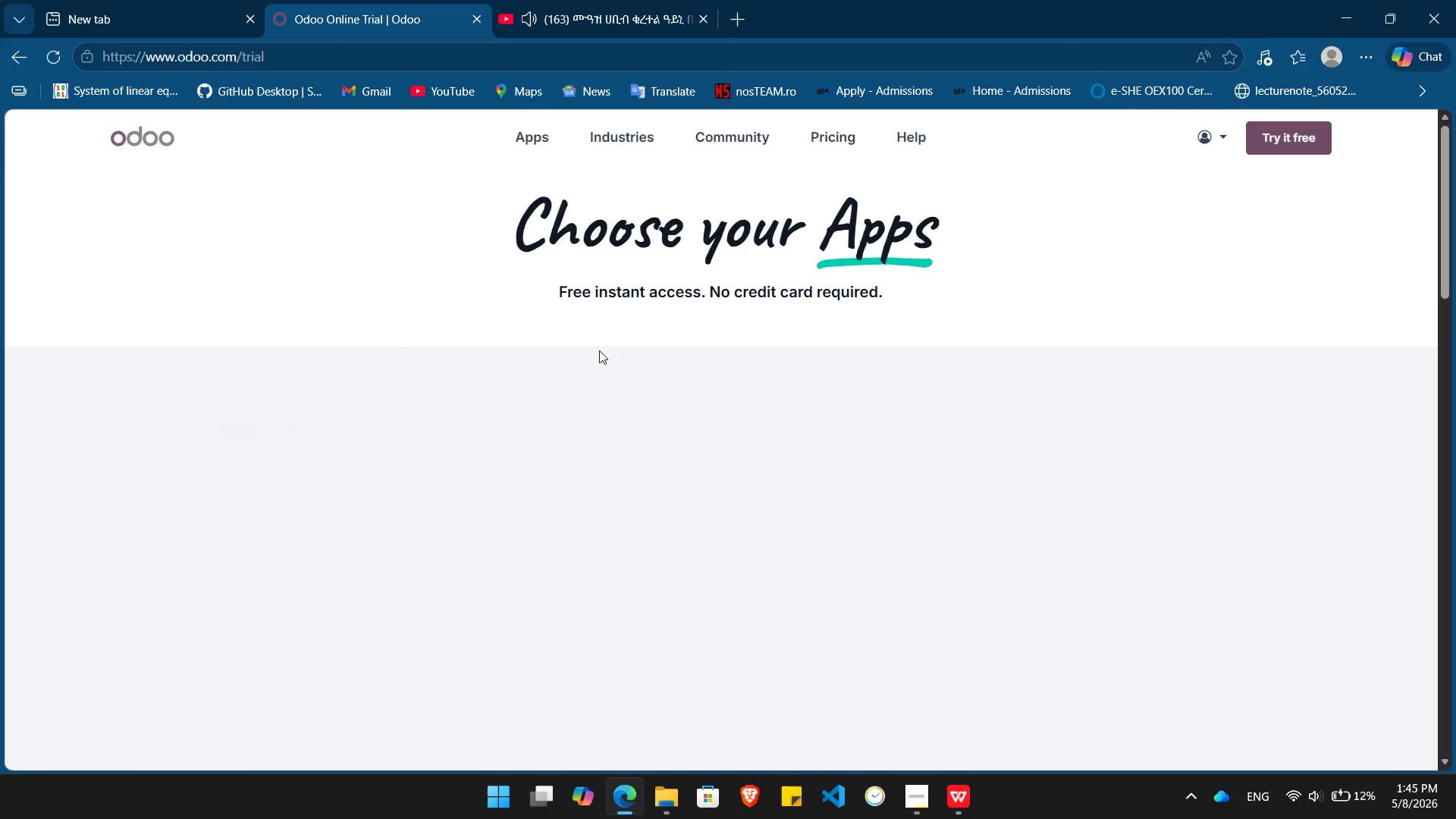 
wait(6.06)
 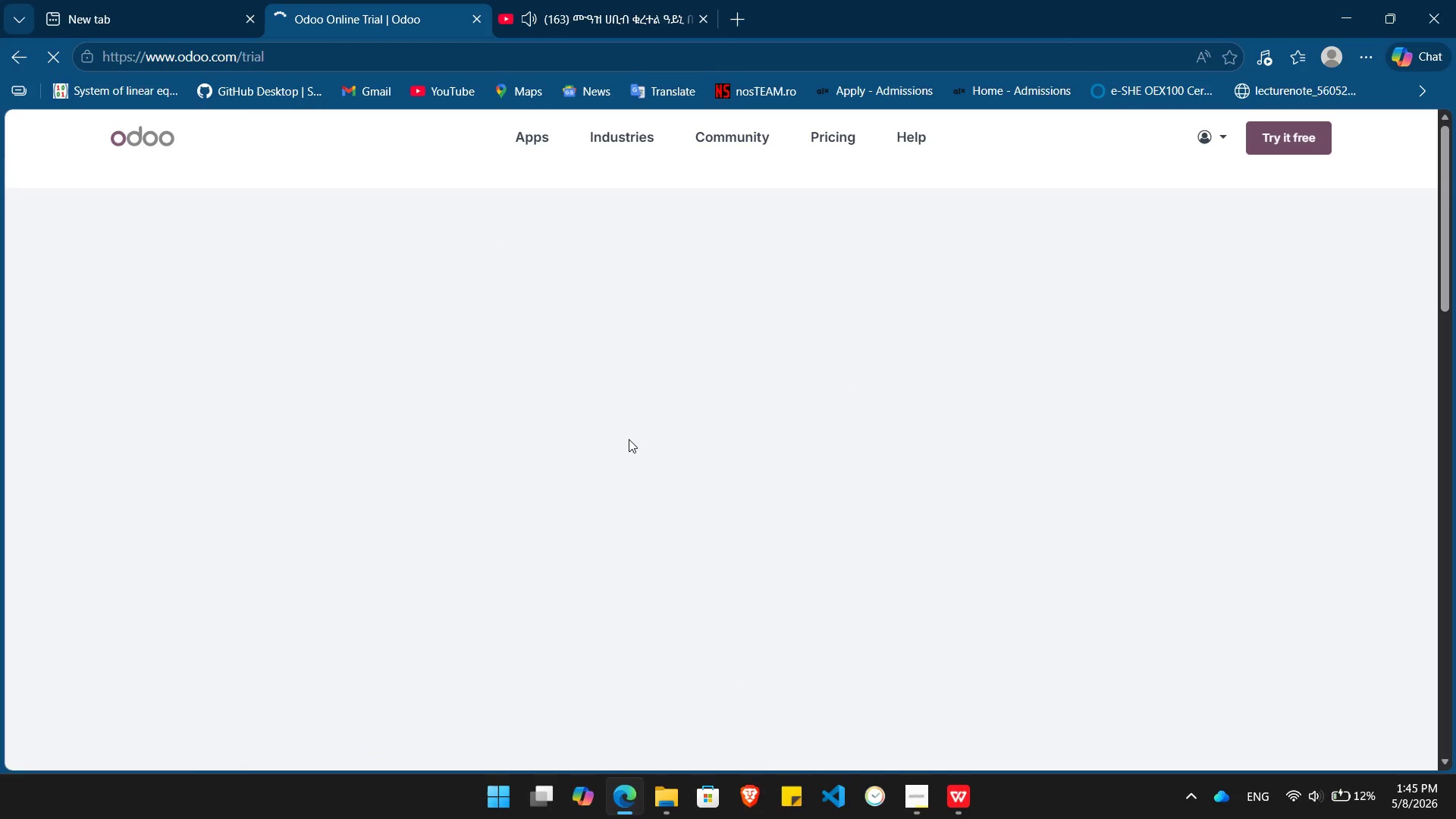 
scroll: coordinate [389, 466], scroll_direction: down, amount: 9.0
 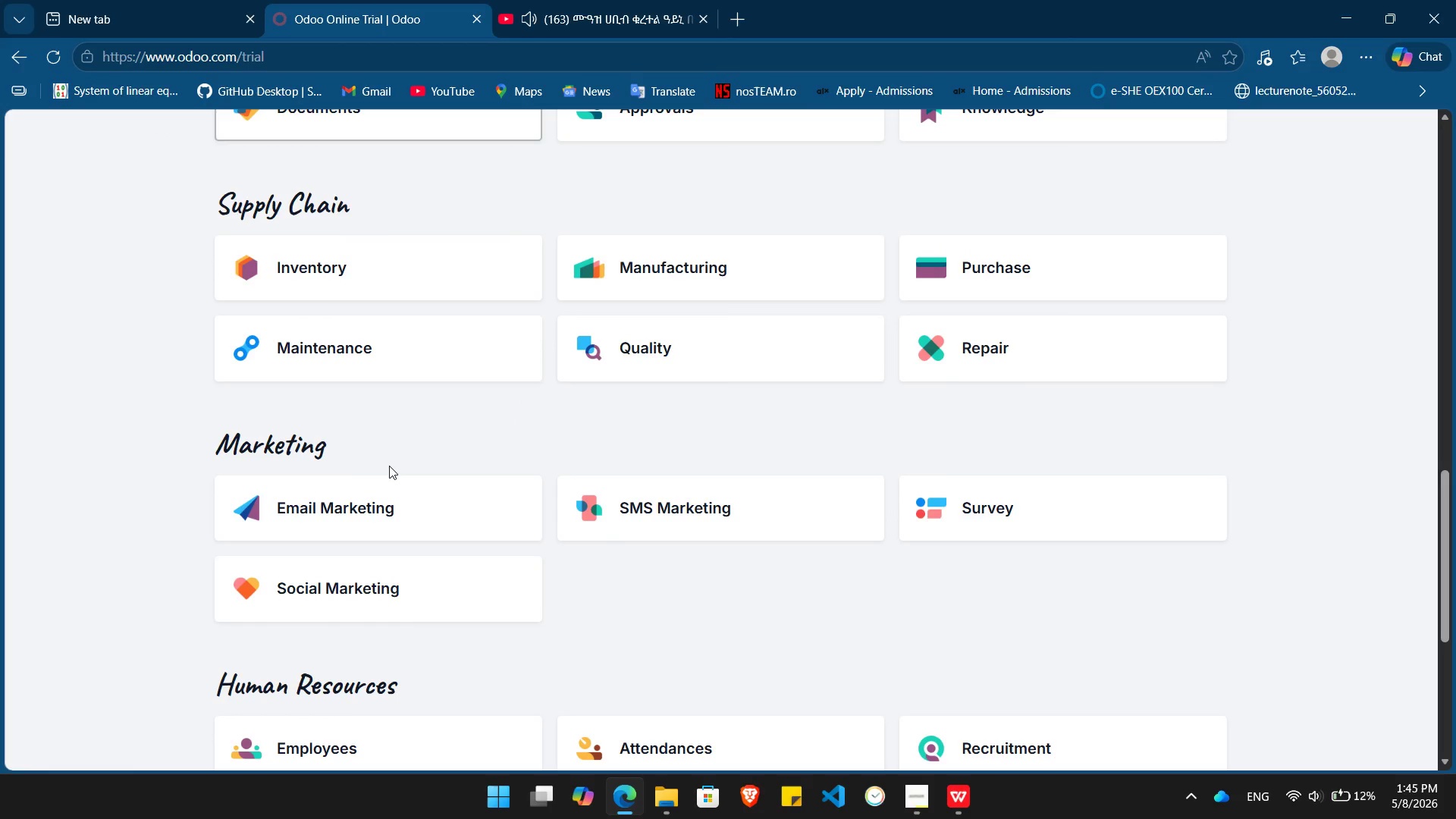 
left_click([384, 502])
 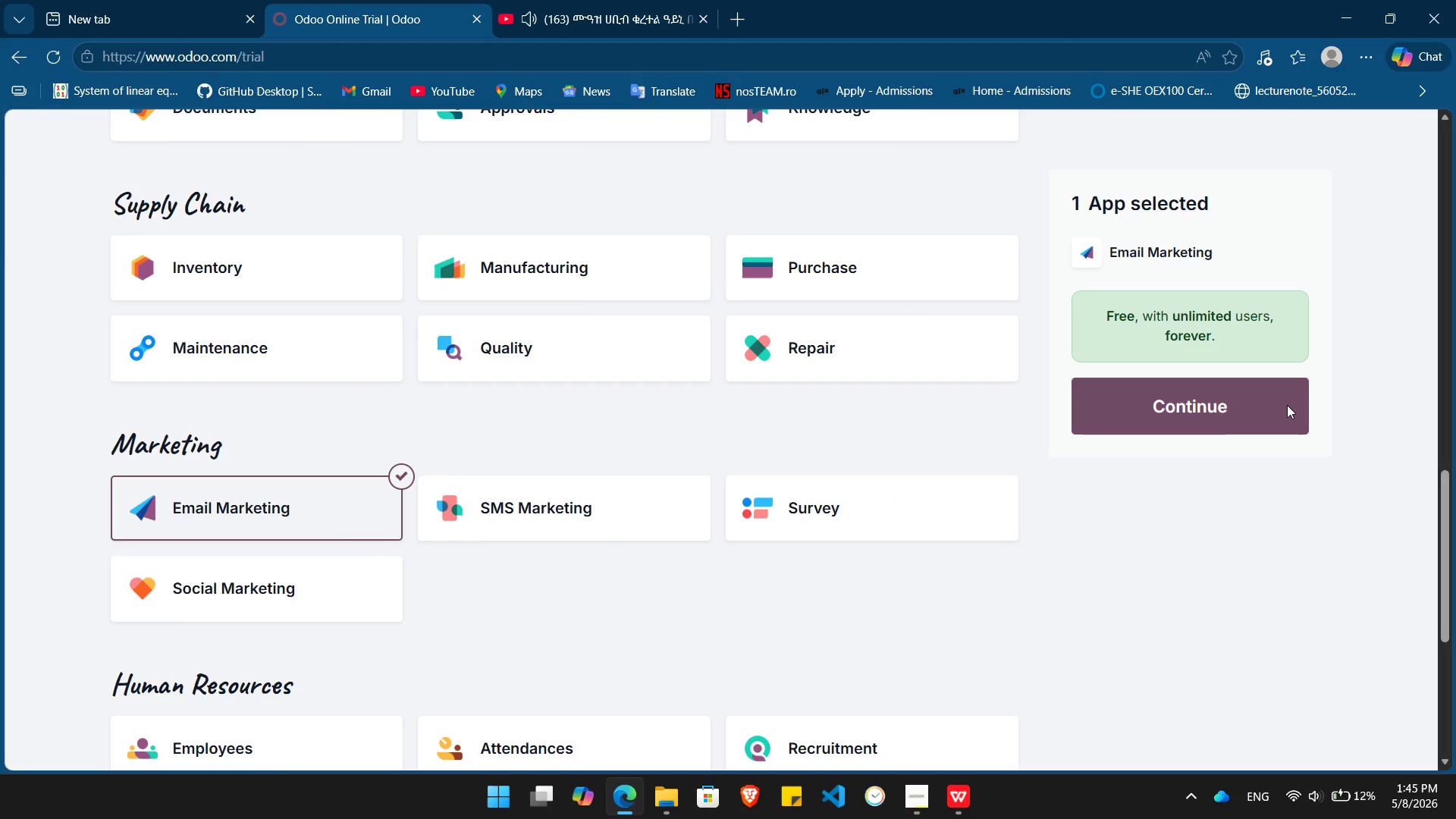 
left_click([1210, 410])
 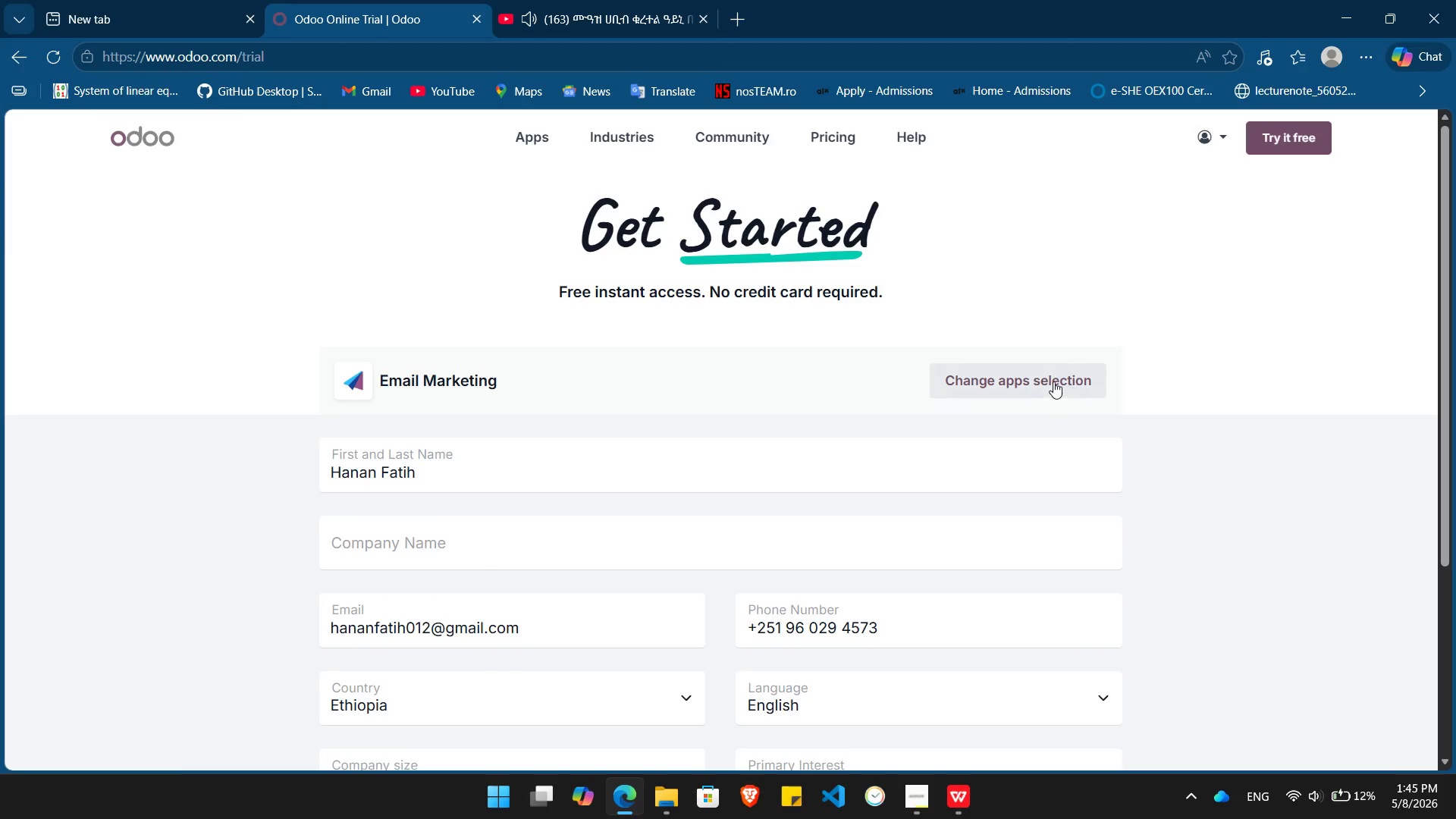 
scroll: coordinate [730, 446], scroll_direction: down, amount: 23.0
 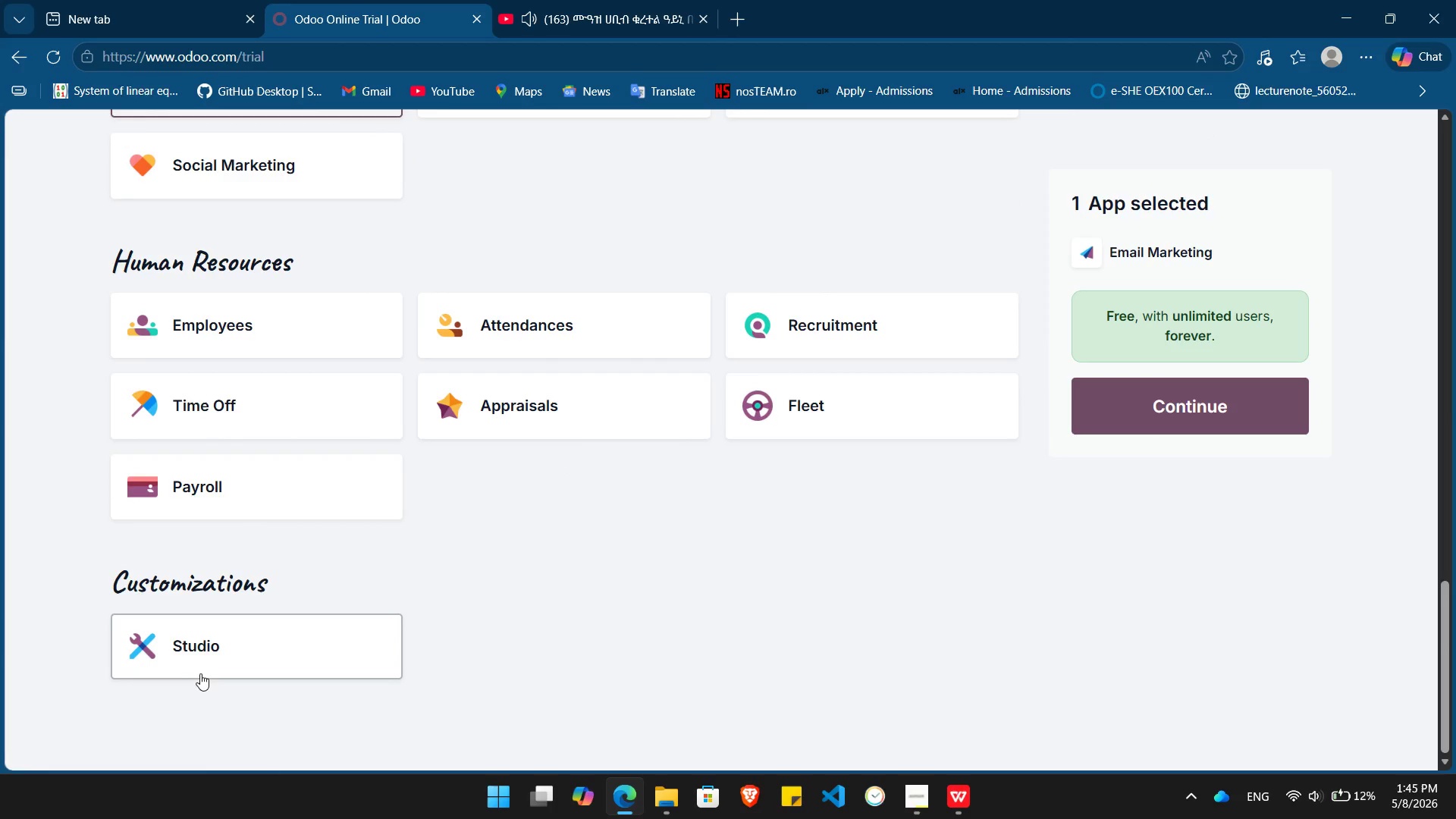 
left_click([213, 657])
 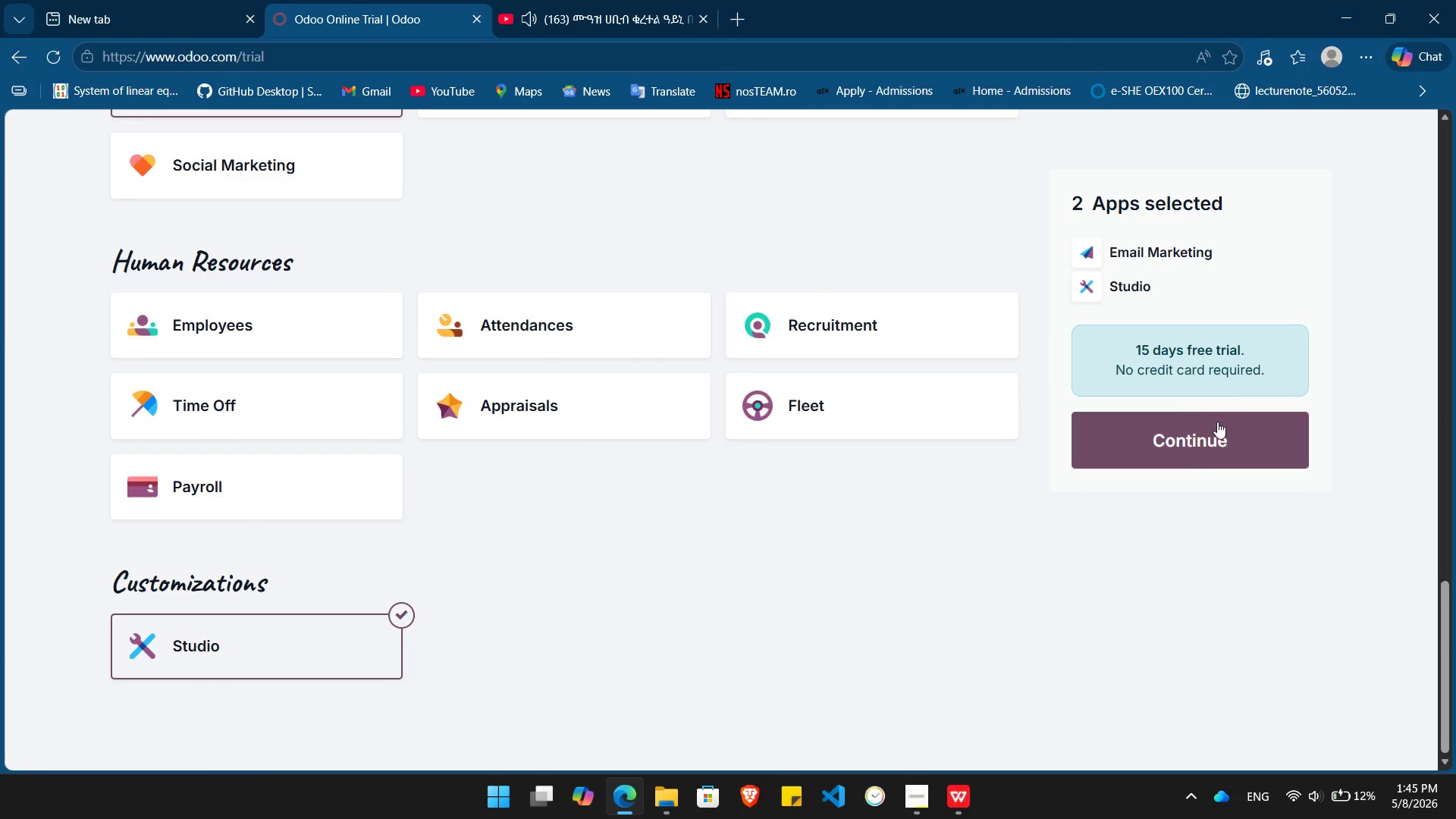 
left_click([1216, 422])
 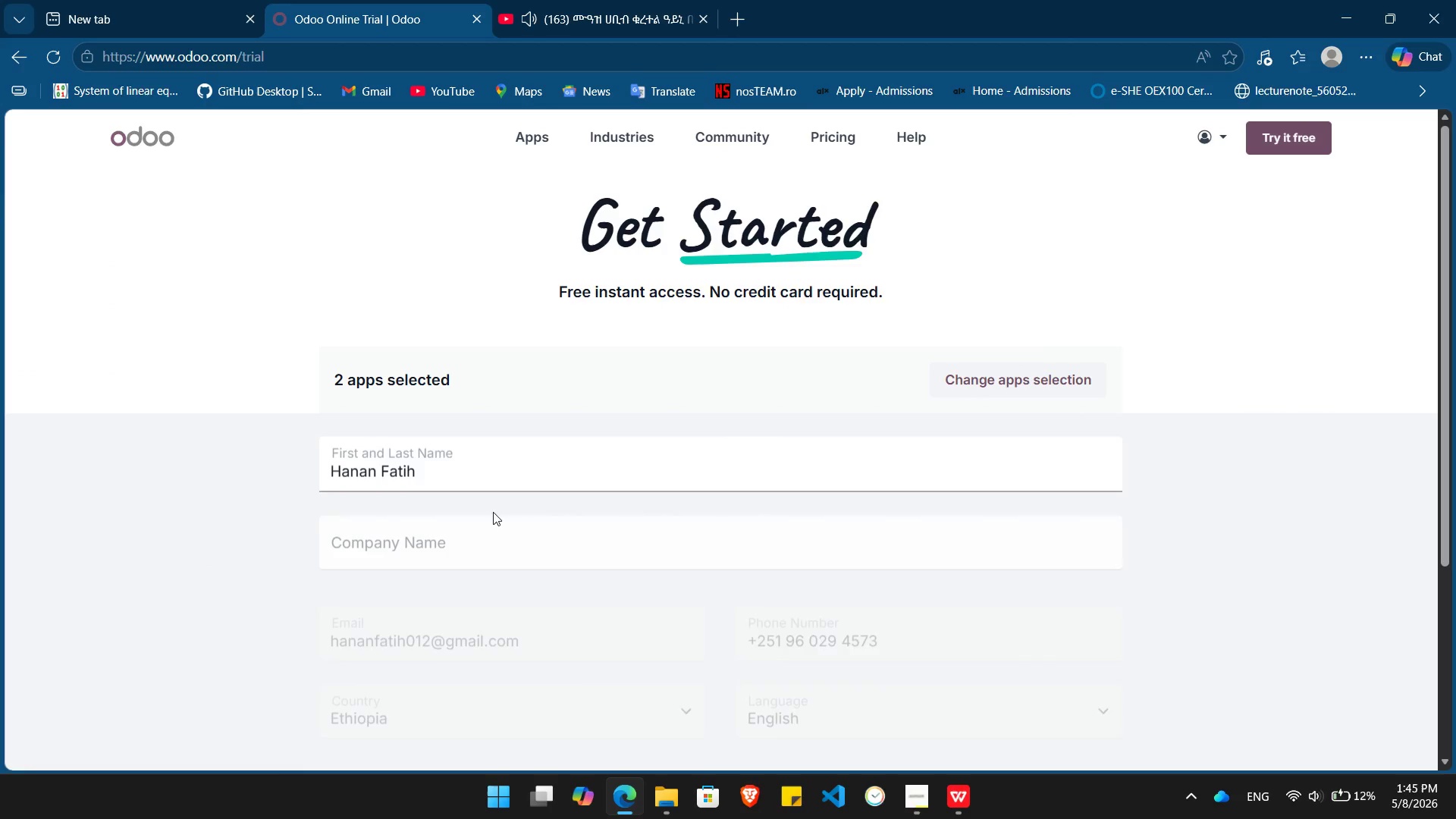 
left_click([486, 553])
 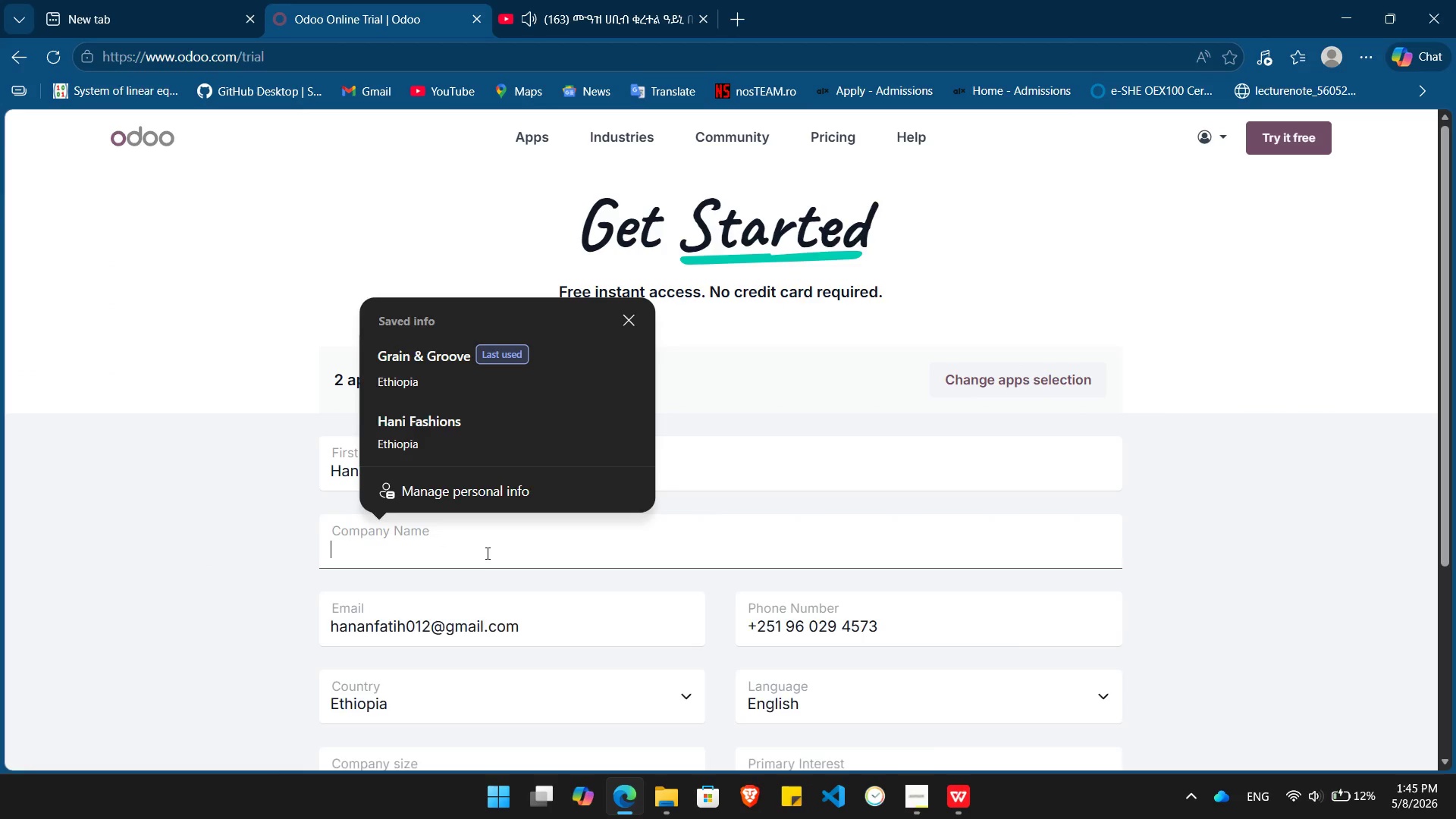 
key(Alt+Tab)
 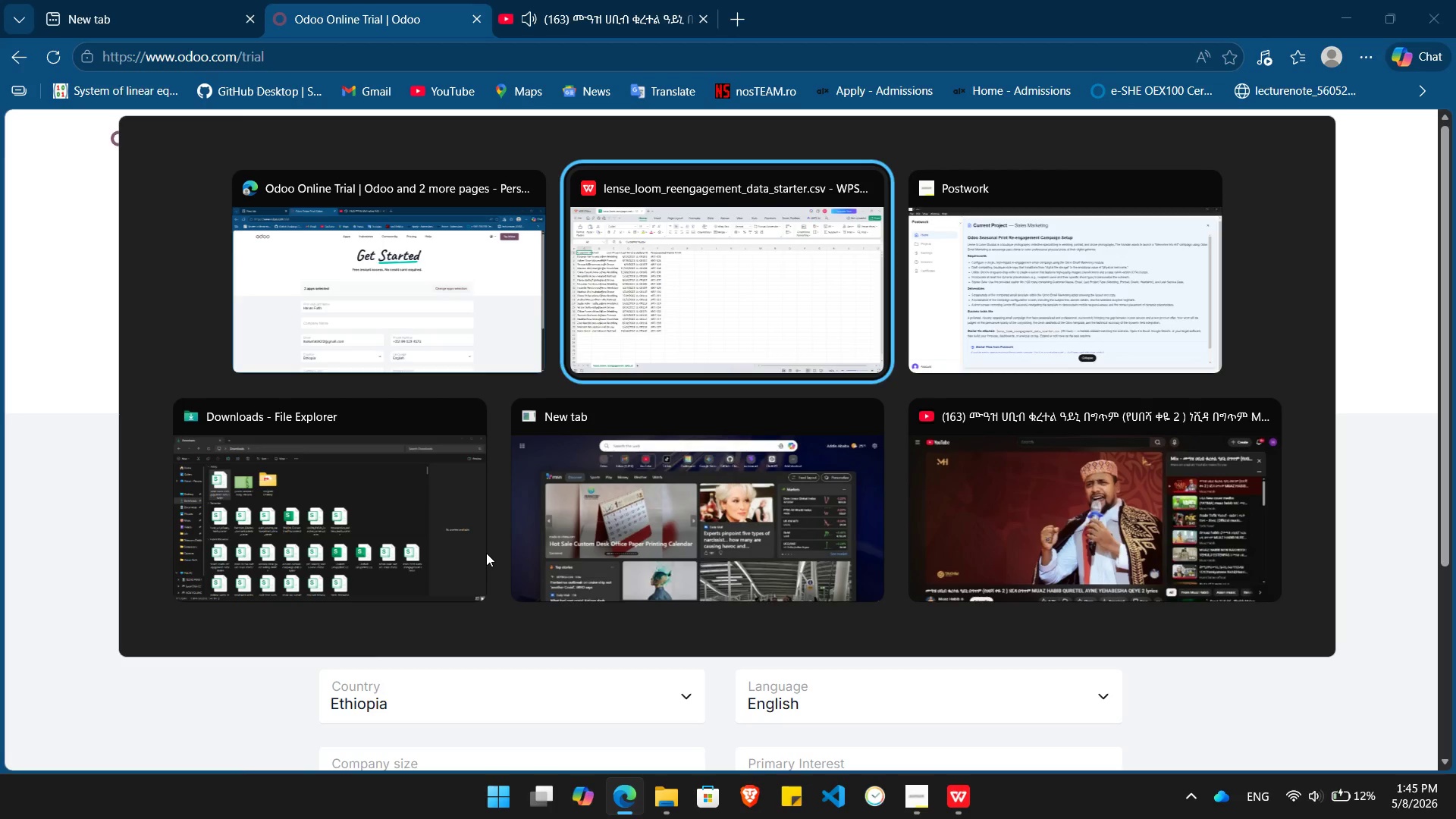 
key(Alt+Tab)